 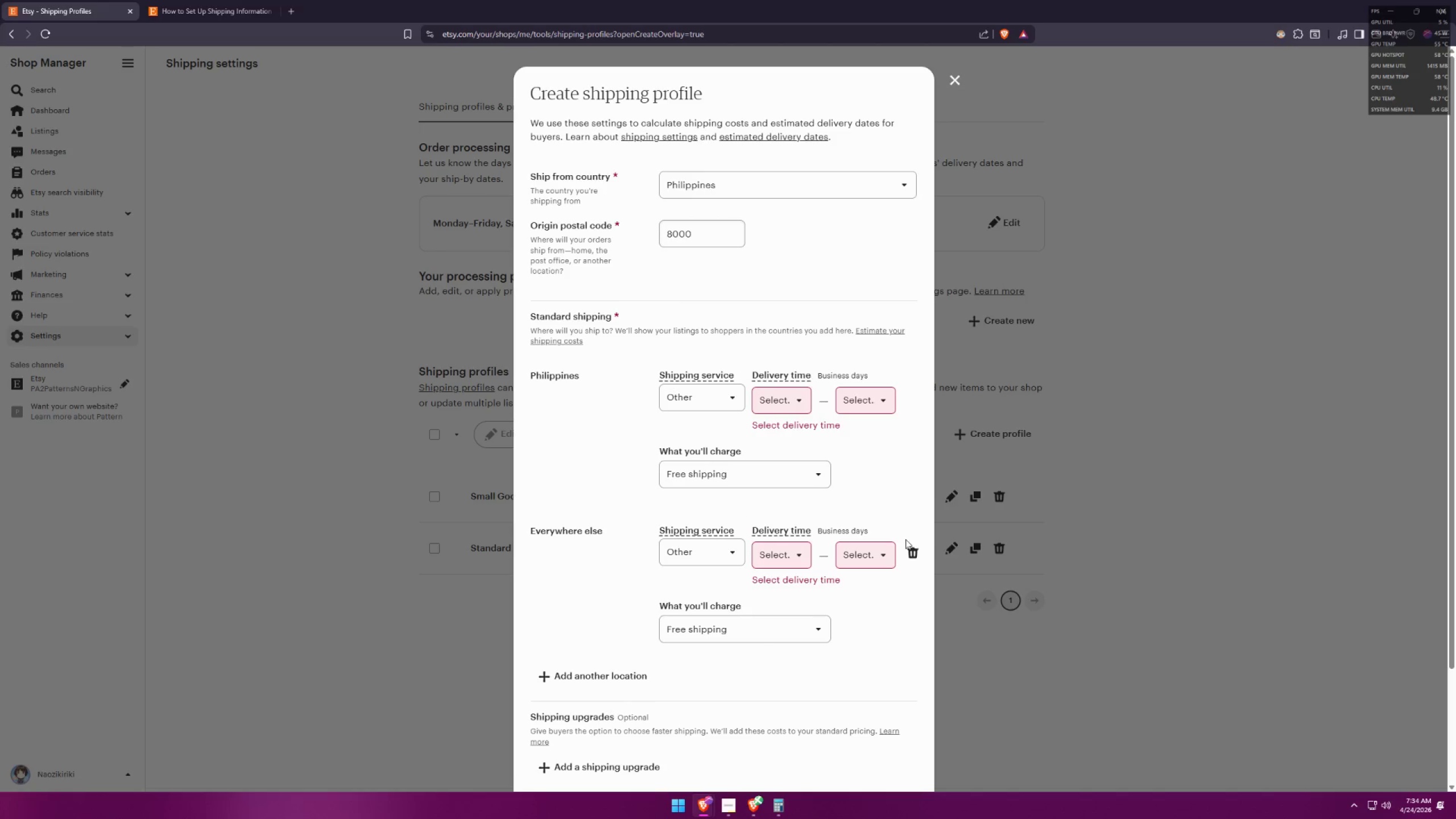 
left_click([784, 417])
 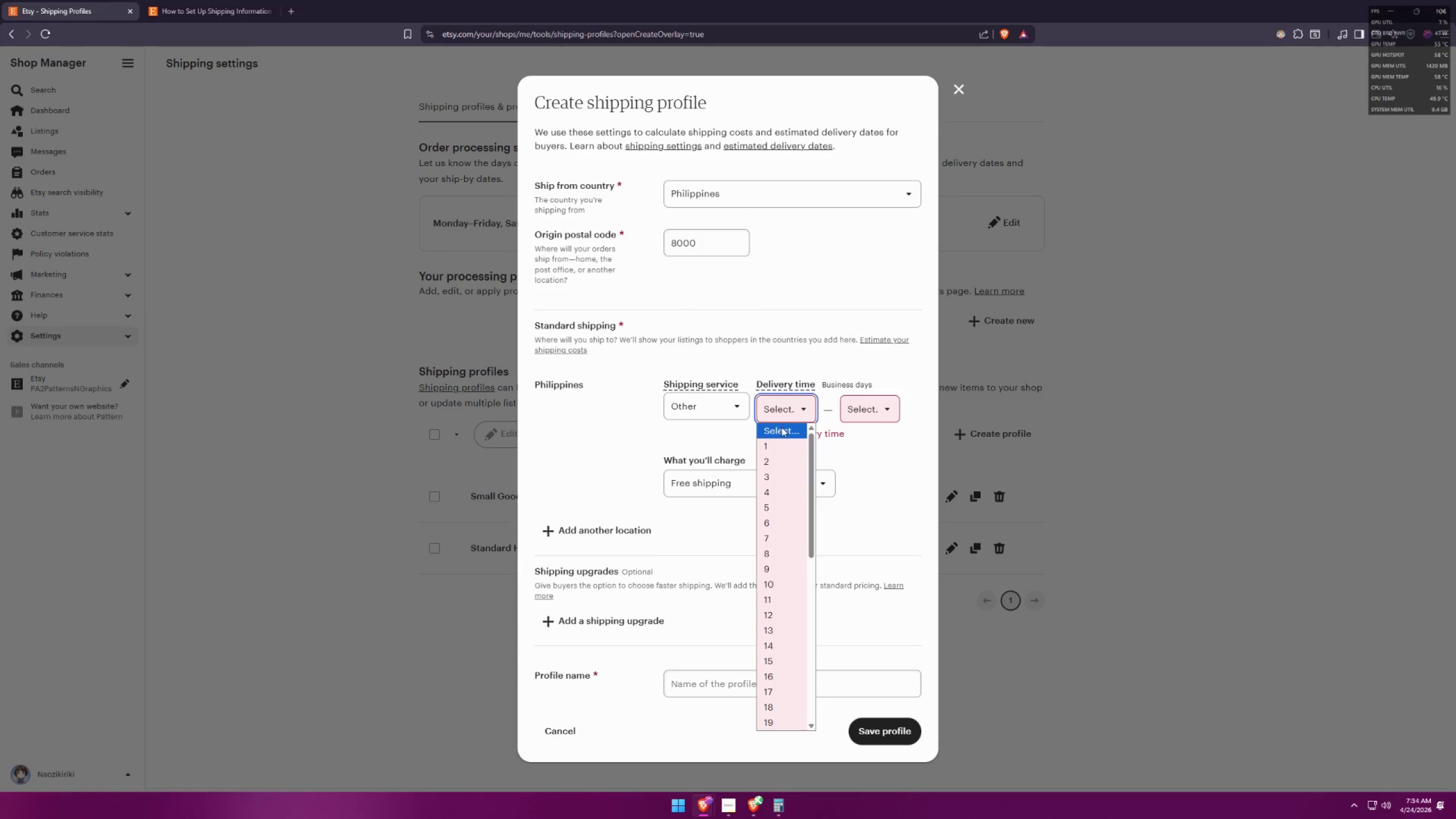 
left_click([781, 439])
 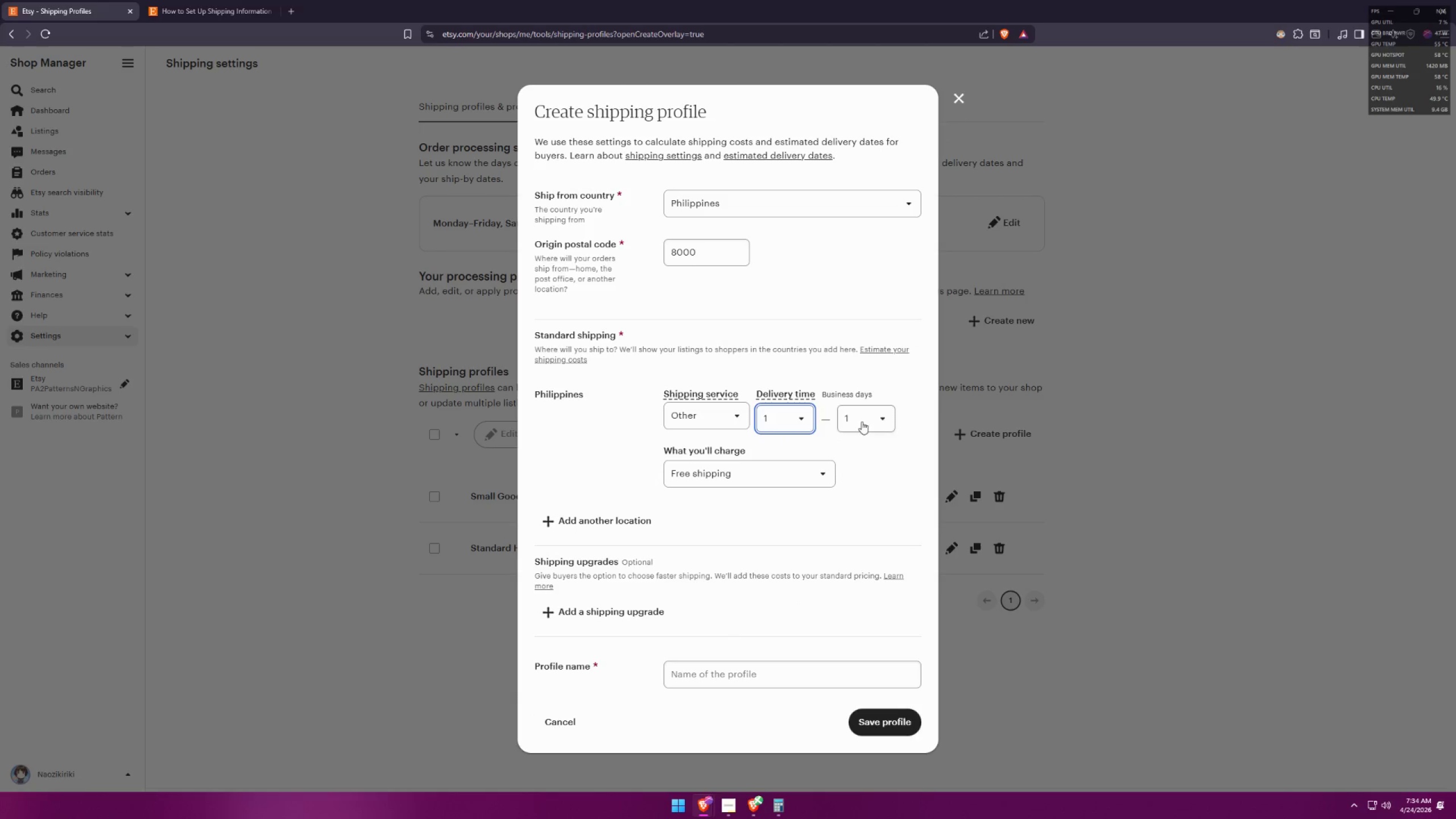 
left_click([872, 418])
 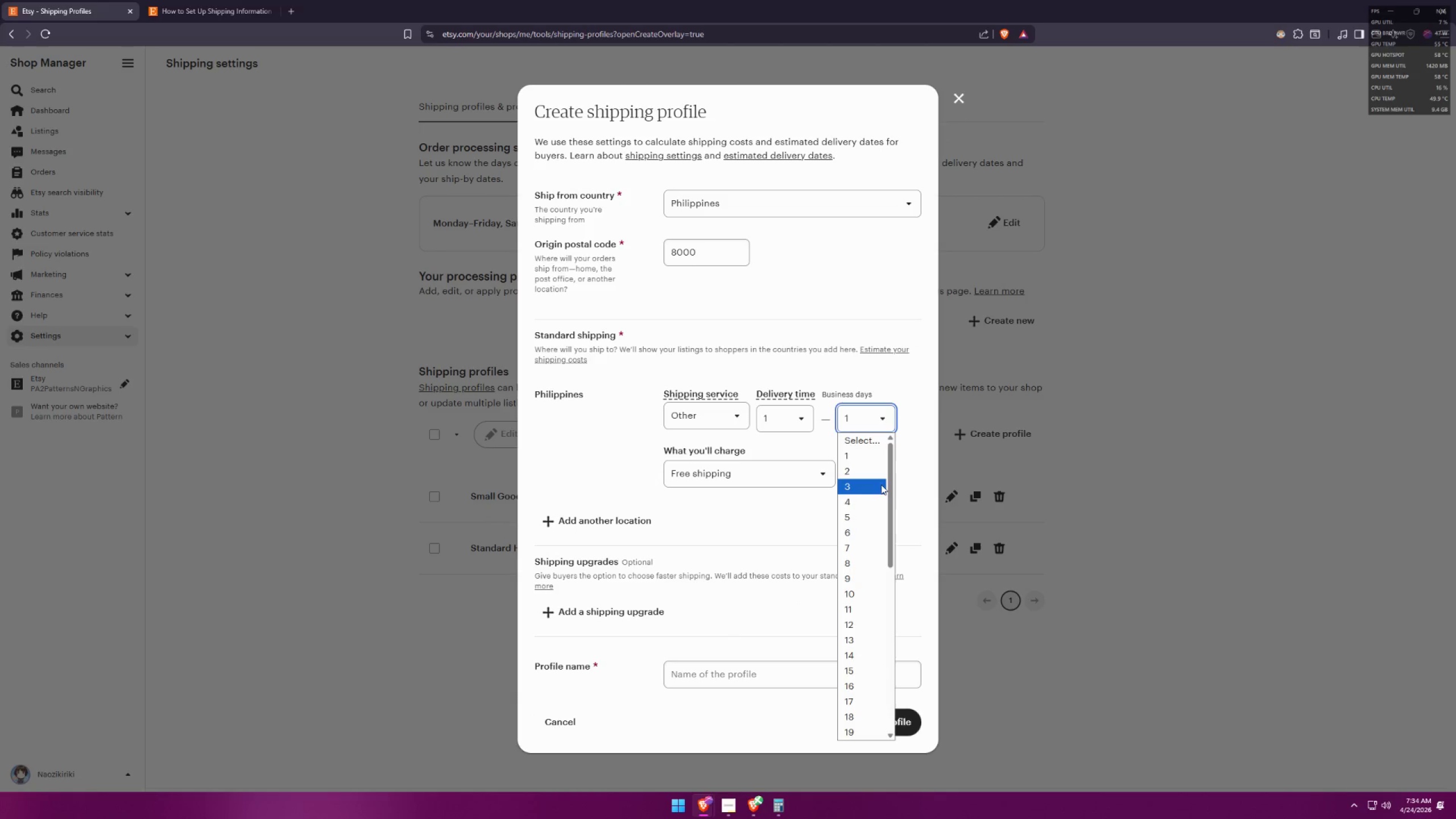 
left_click([881, 485])
 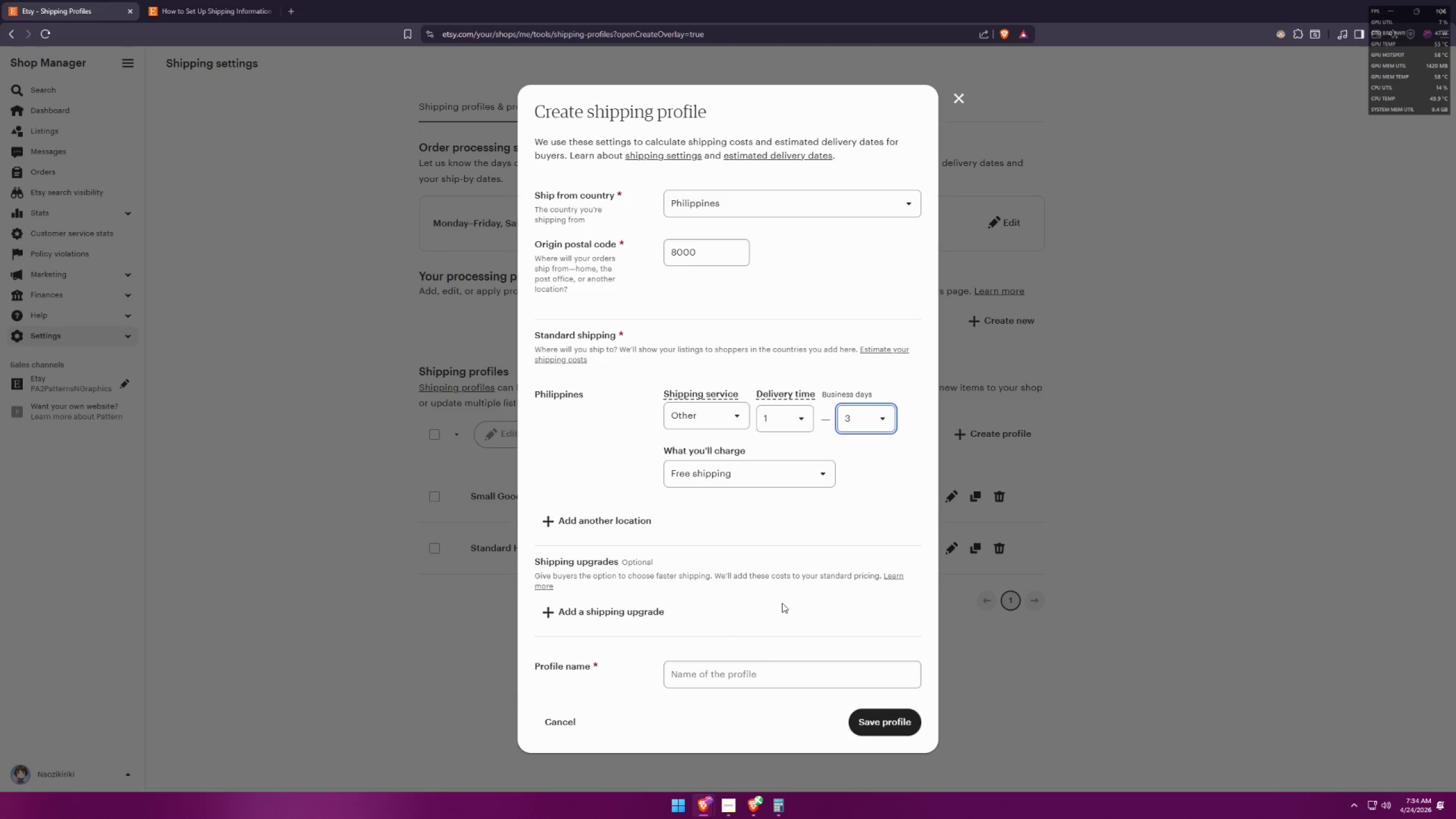 
left_click([755, 675])
 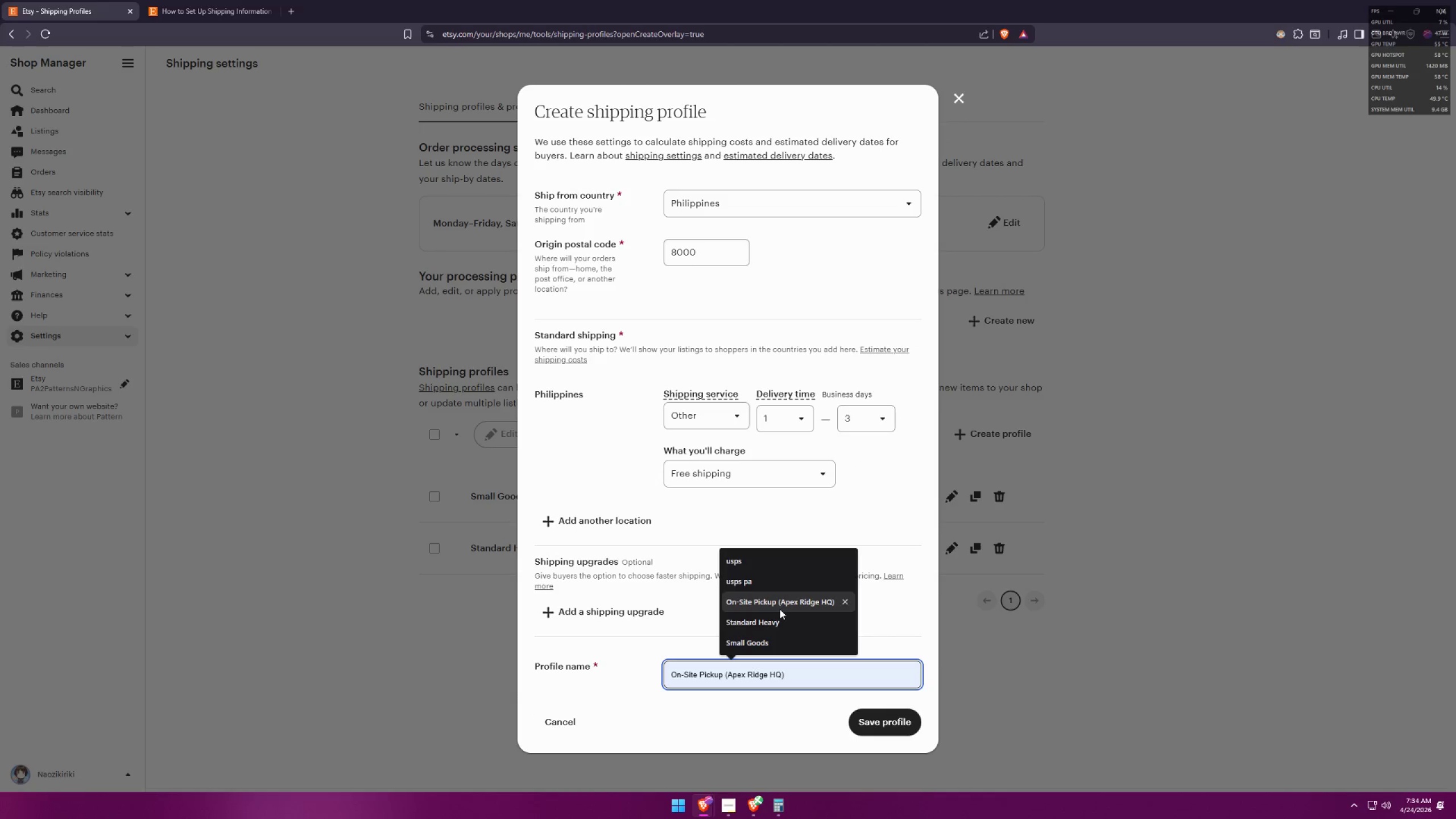 
left_click([780, 609])
 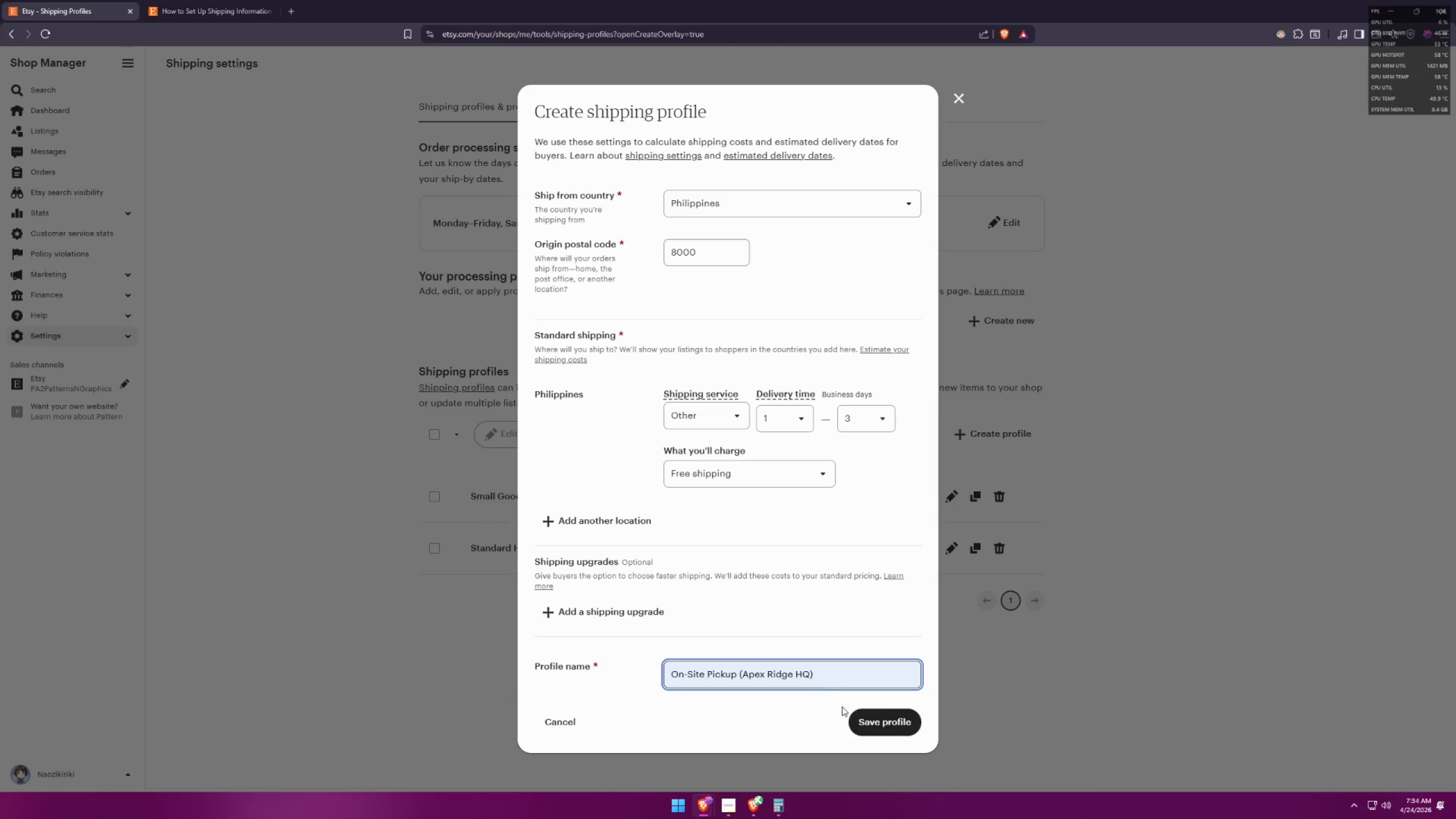 
left_click([862, 717])
 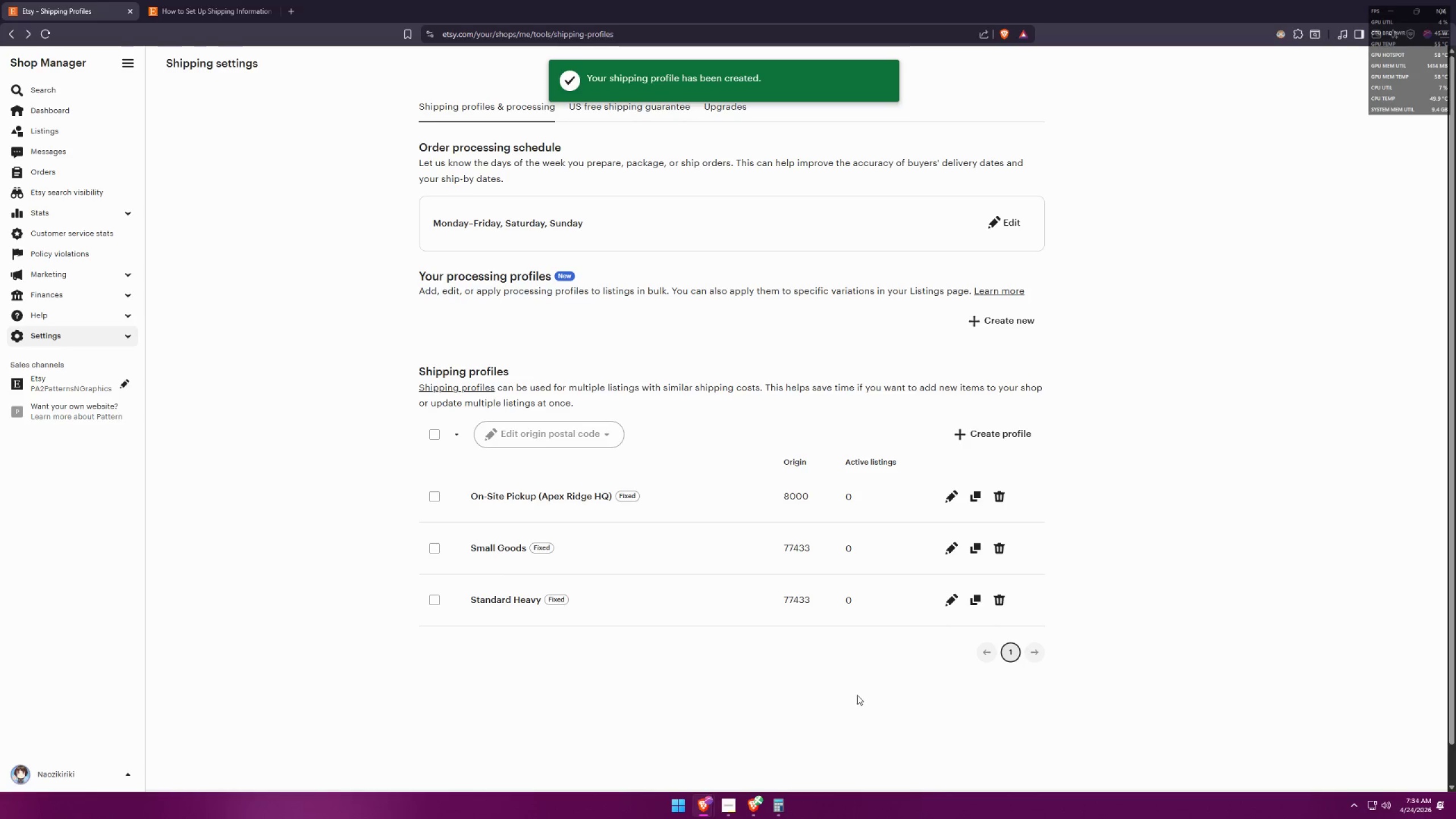 
left_click([950, 494])
 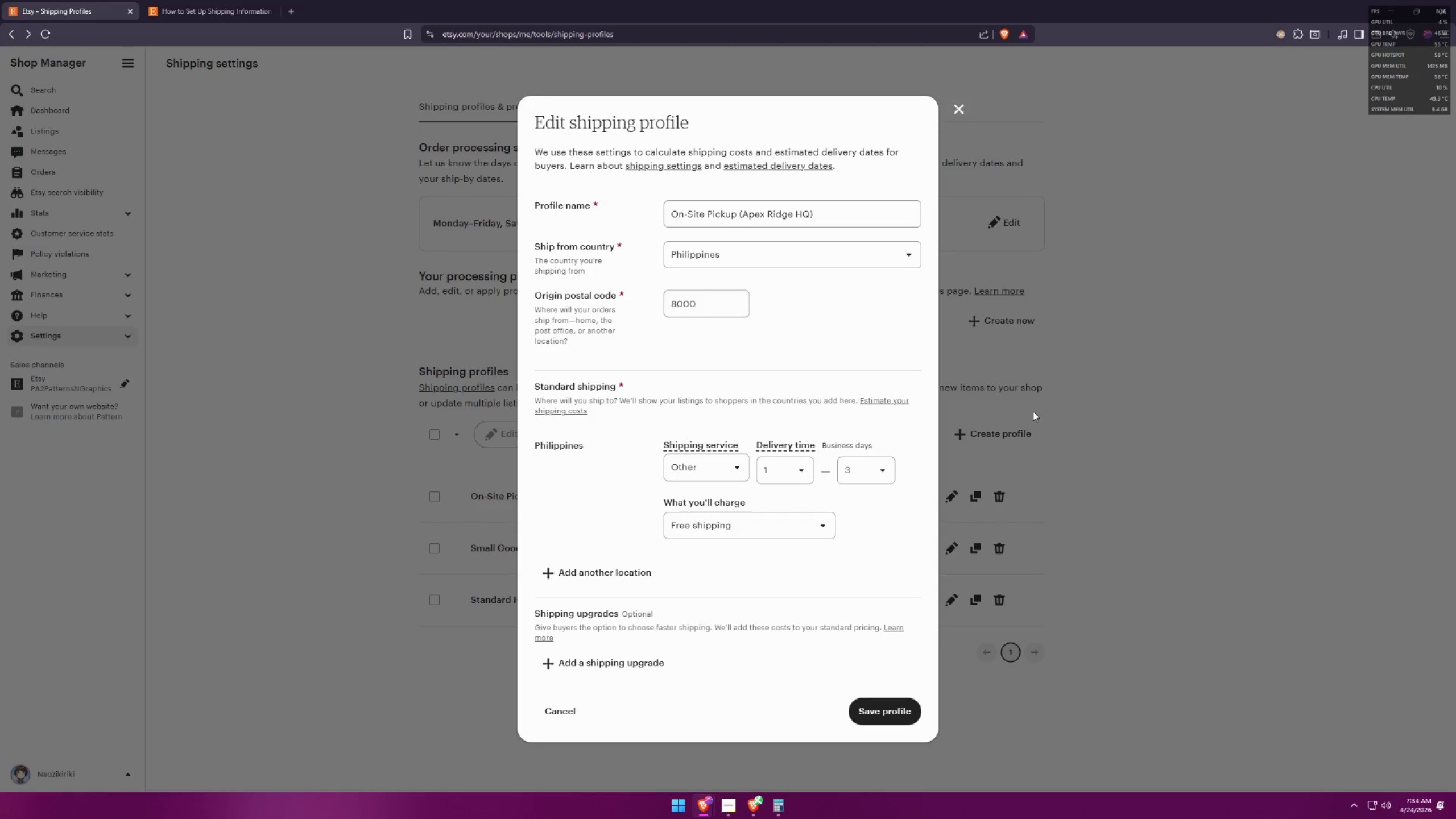 
wait(5.47)
 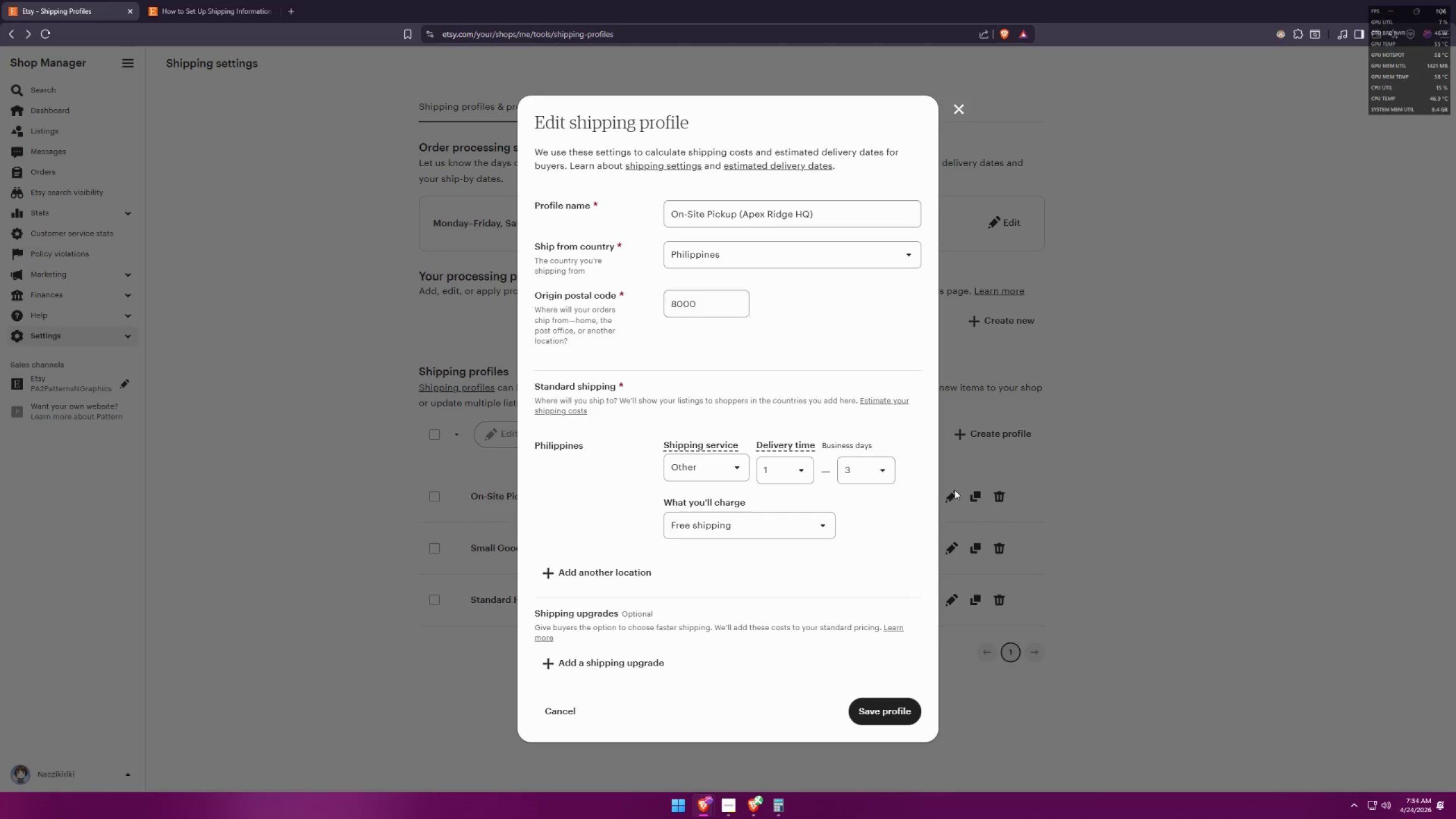 
left_click([1033, 411])
 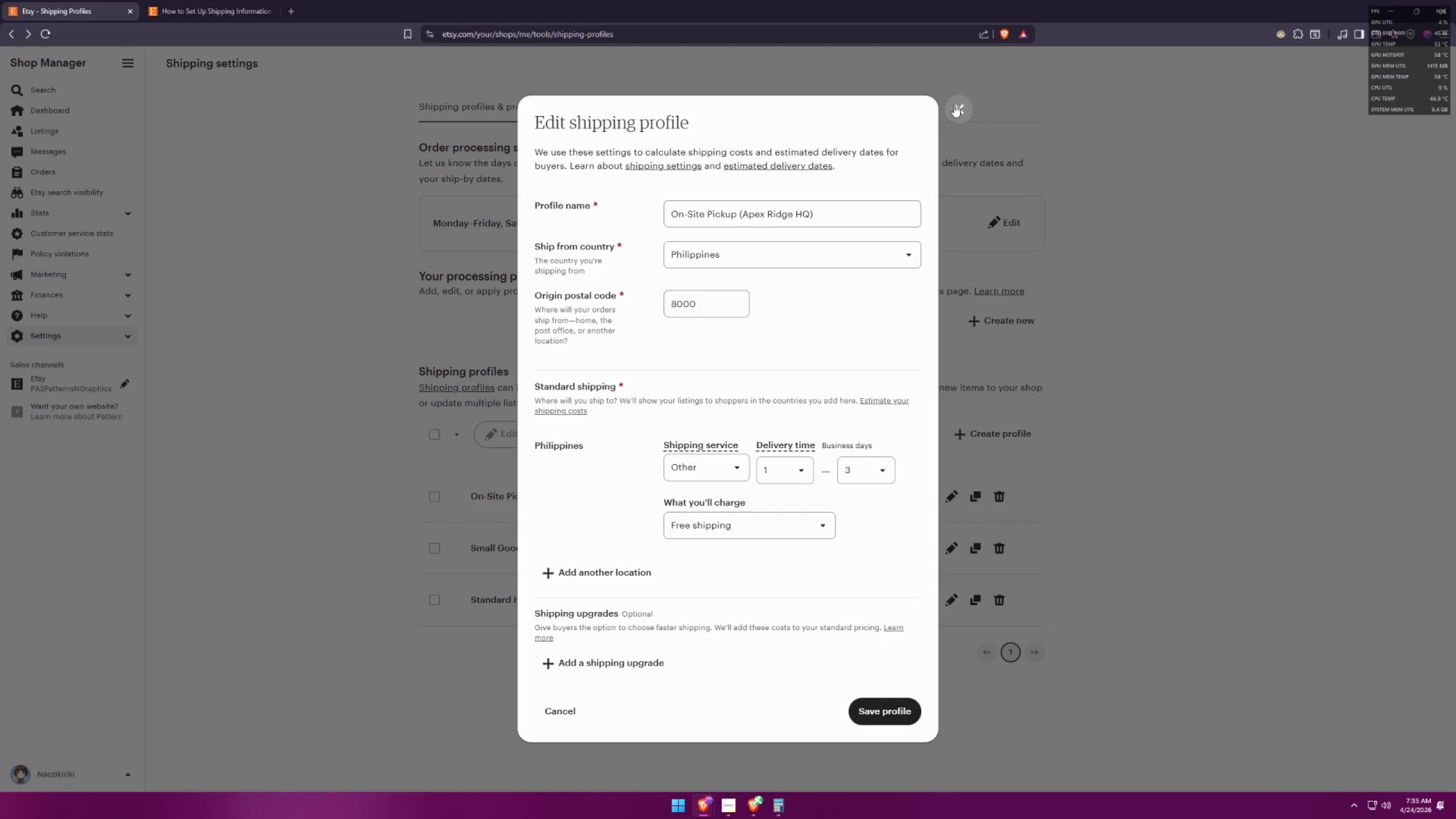 
left_click([954, 105])
 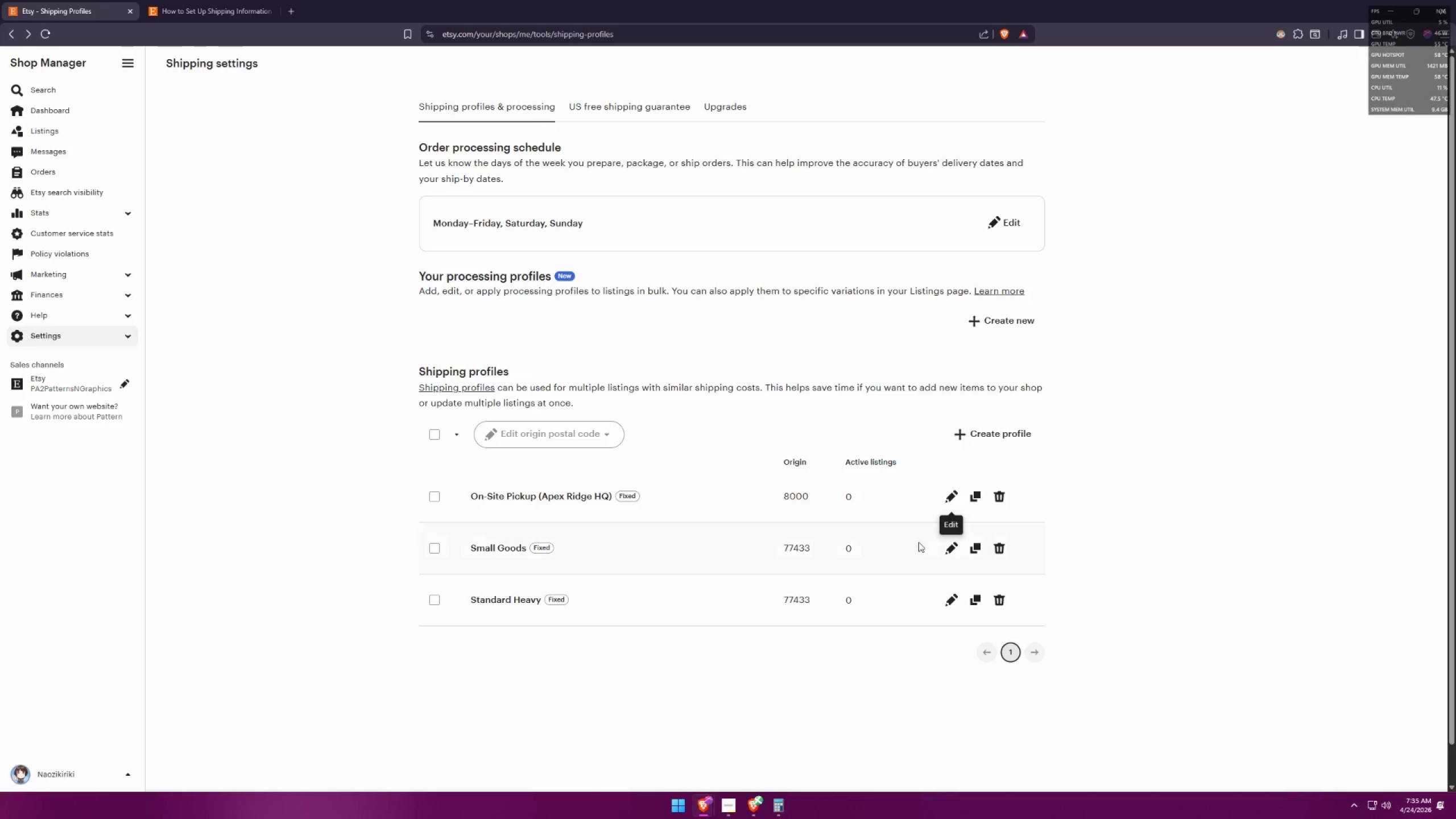 
left_click([951, 556])
 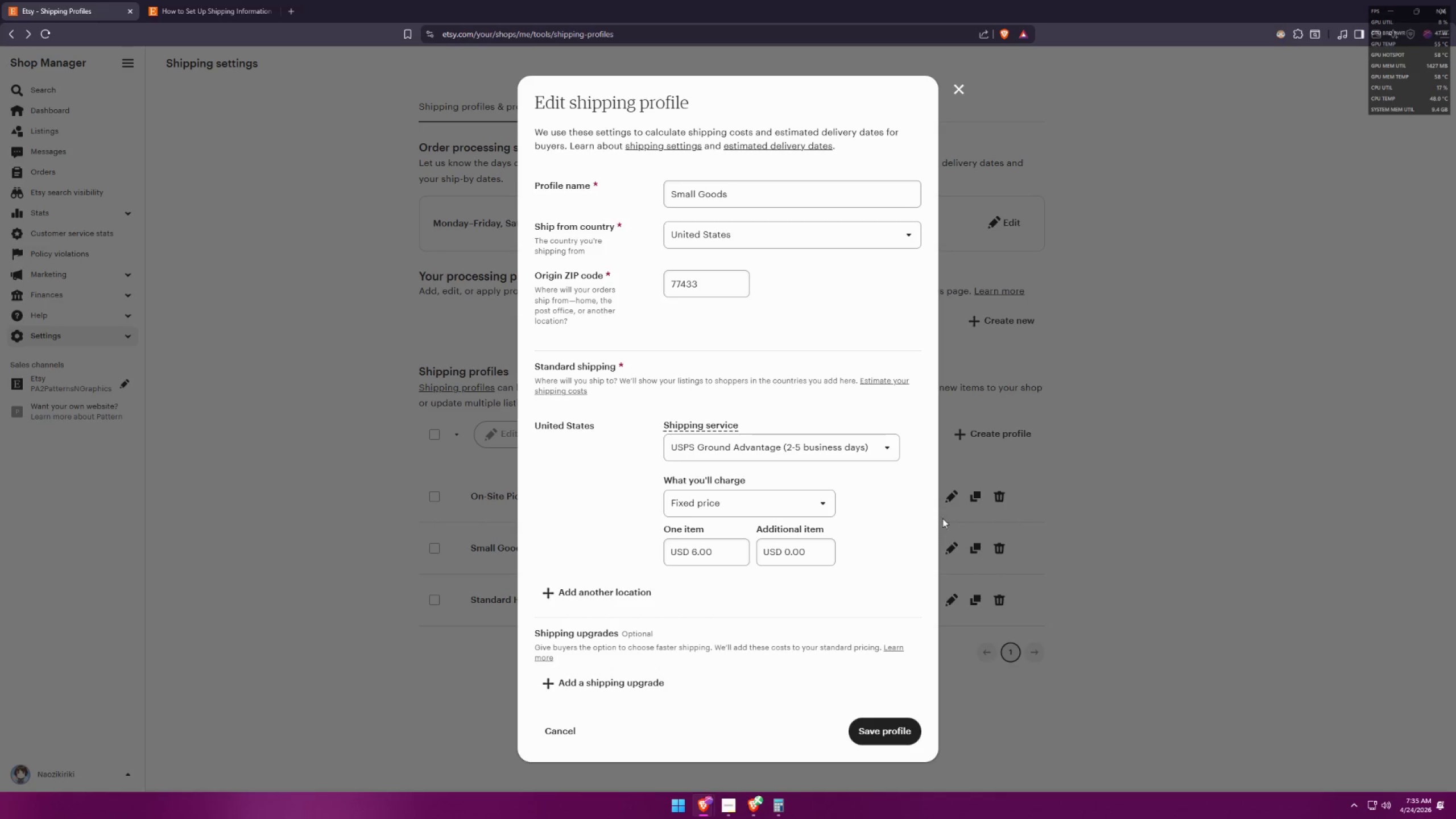 
left_click([1138, 489])
 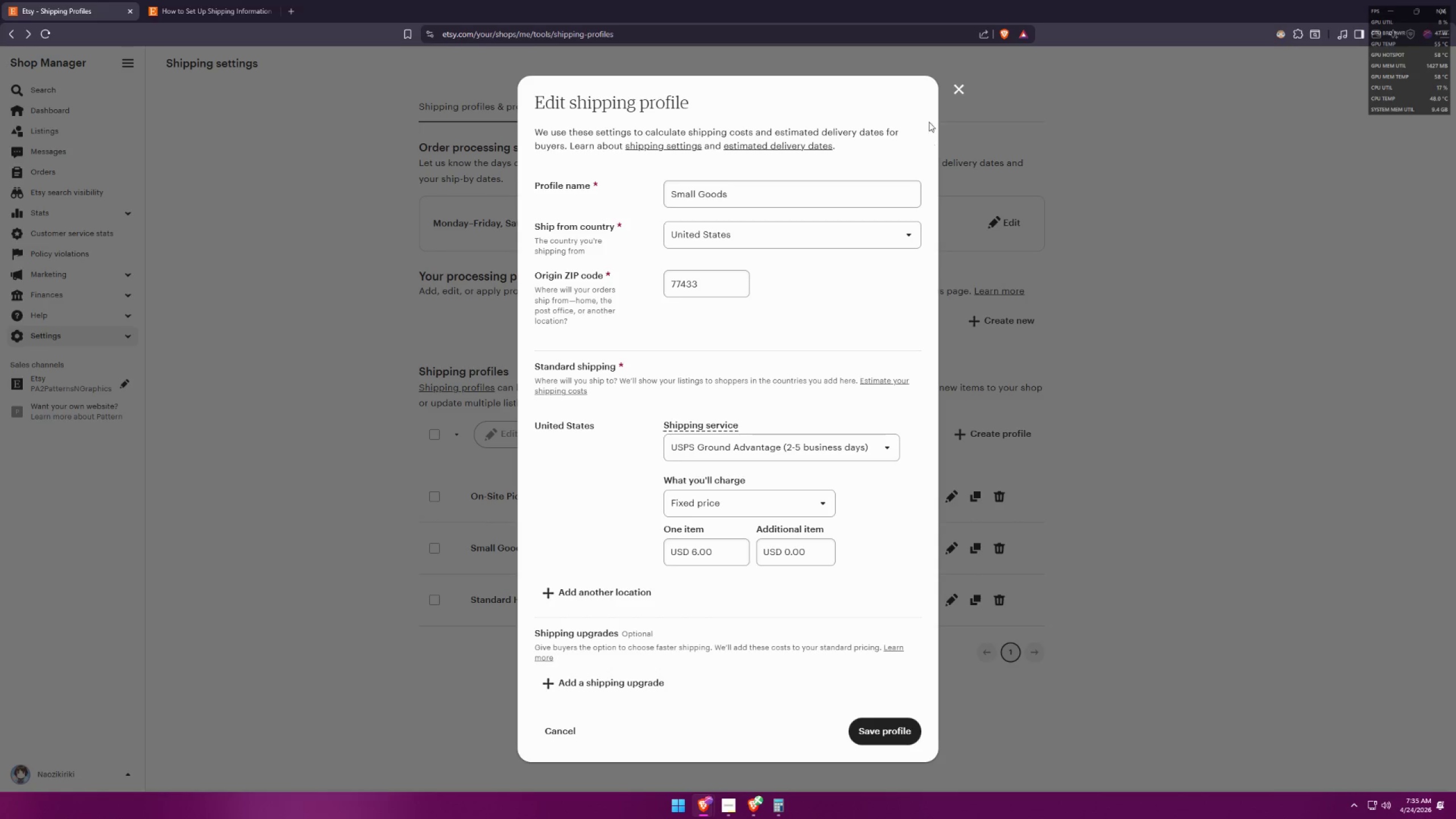 
left_click([957, 90])
 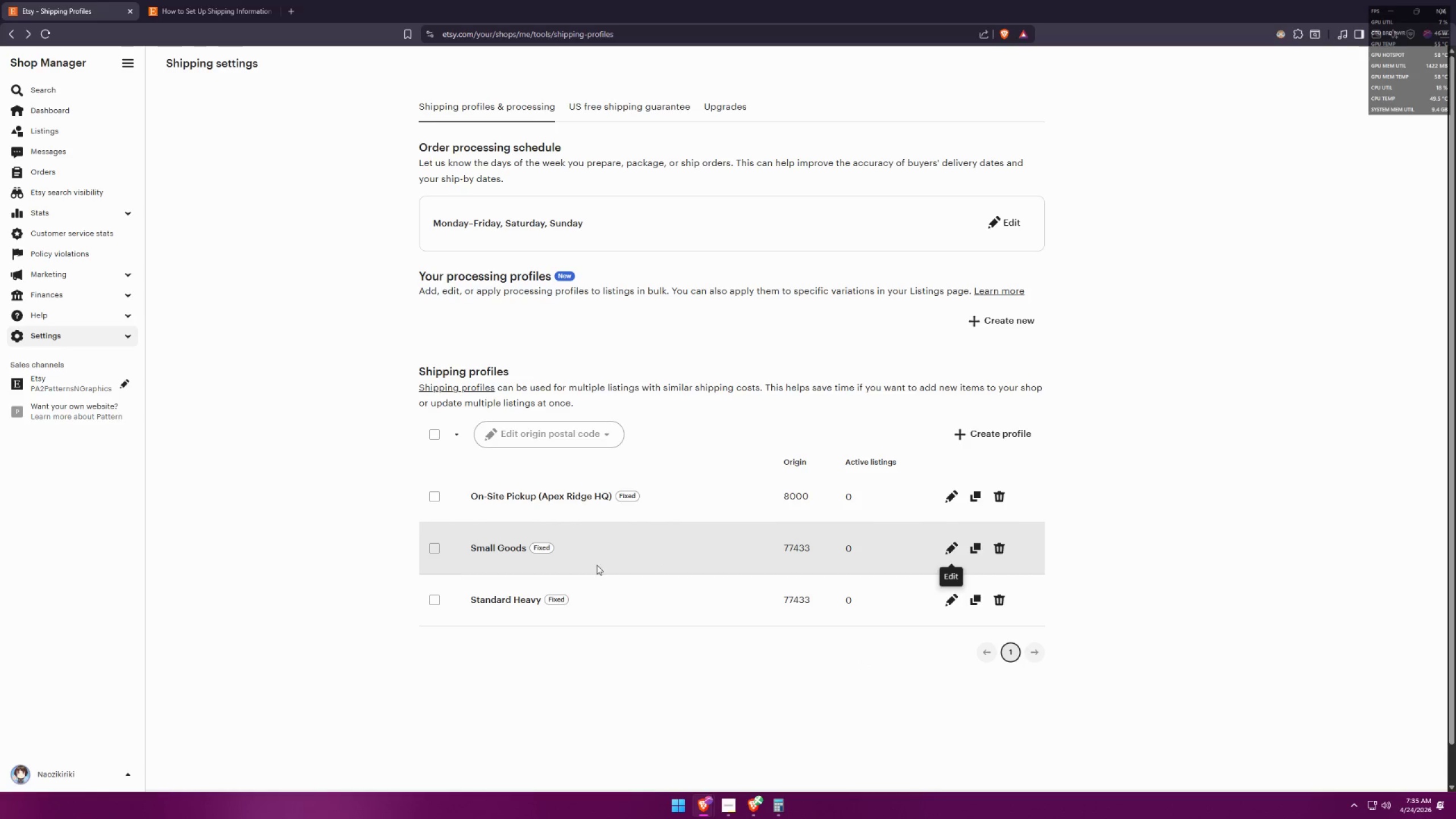 
left_click([948, 598])
 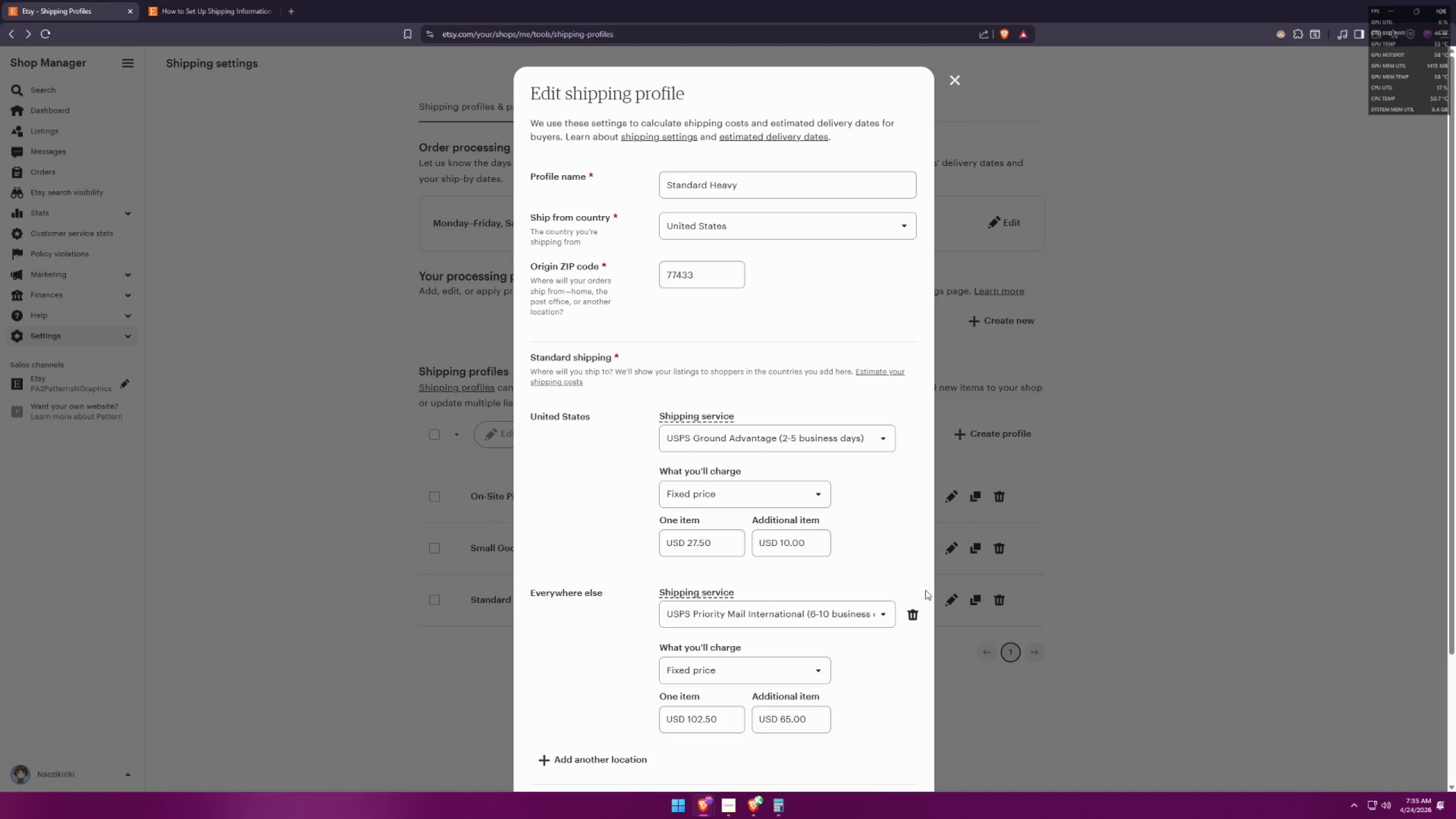 
scroll: coordinate [779, 526], scroll_direction: down, amount: 2.0
 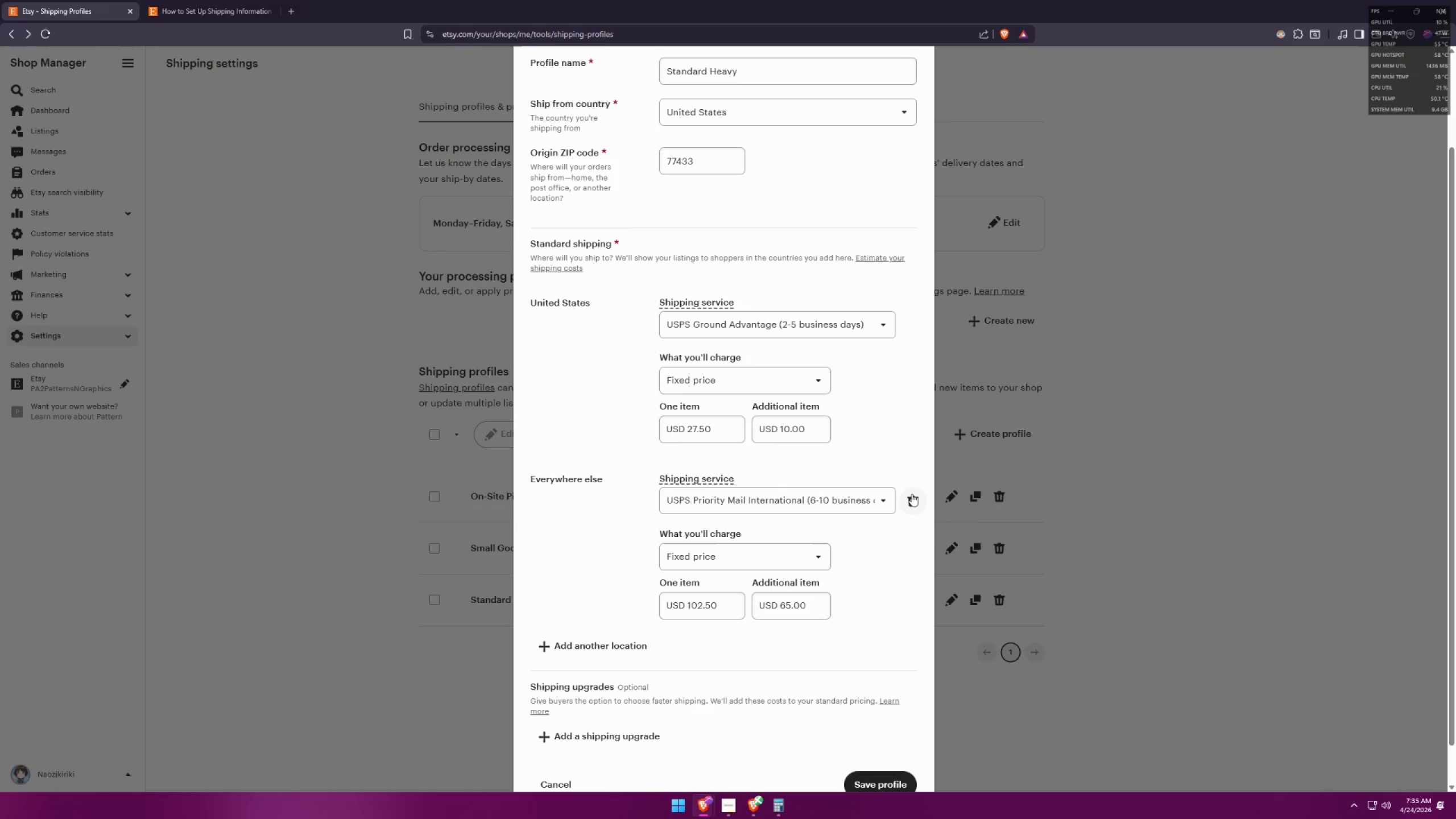 
left_click([912, 494])
 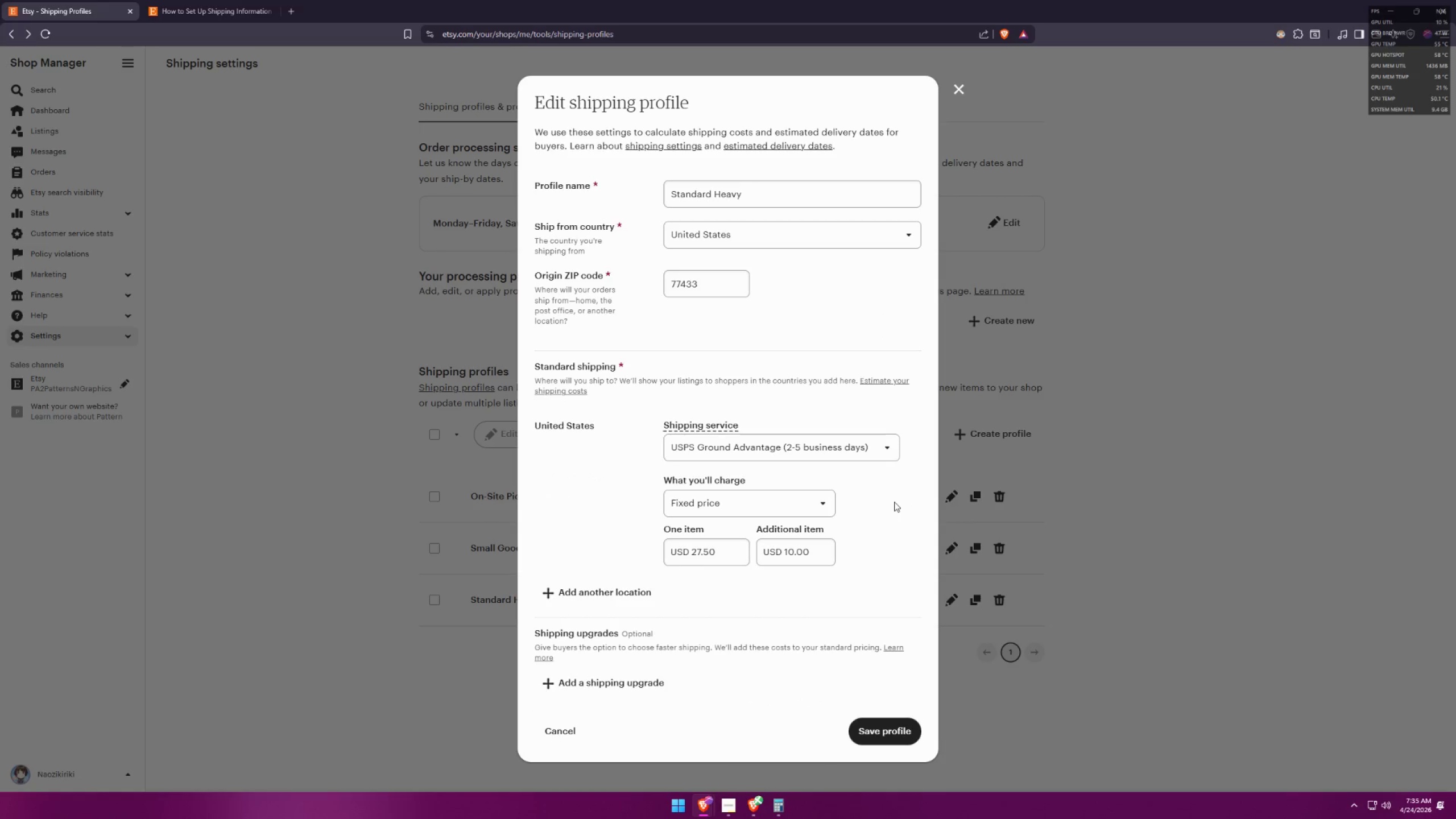 
scroll: coordinate [880, 510], scroll_direction: up, amount: 1.0
 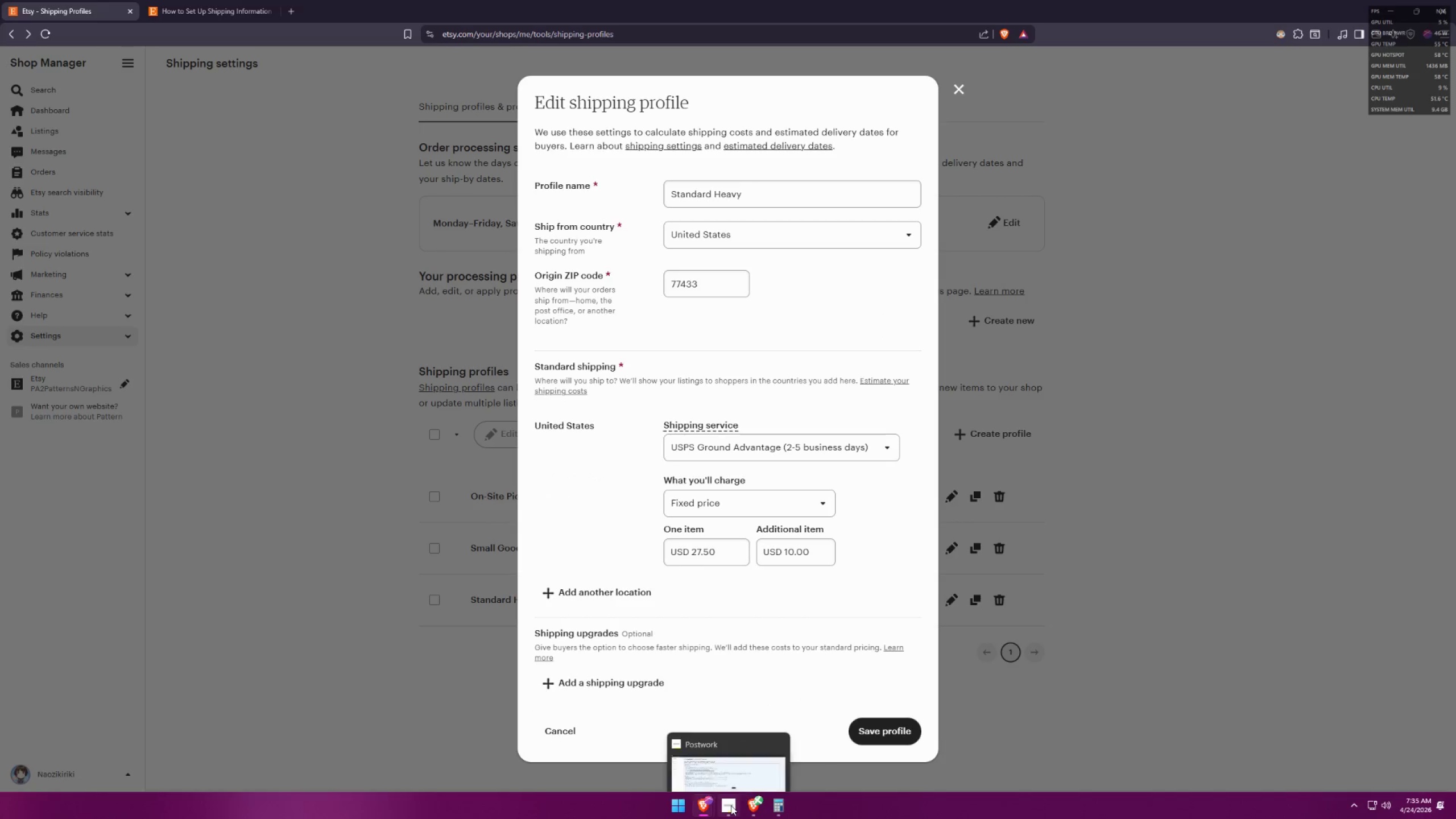 
left_click([731, 805])